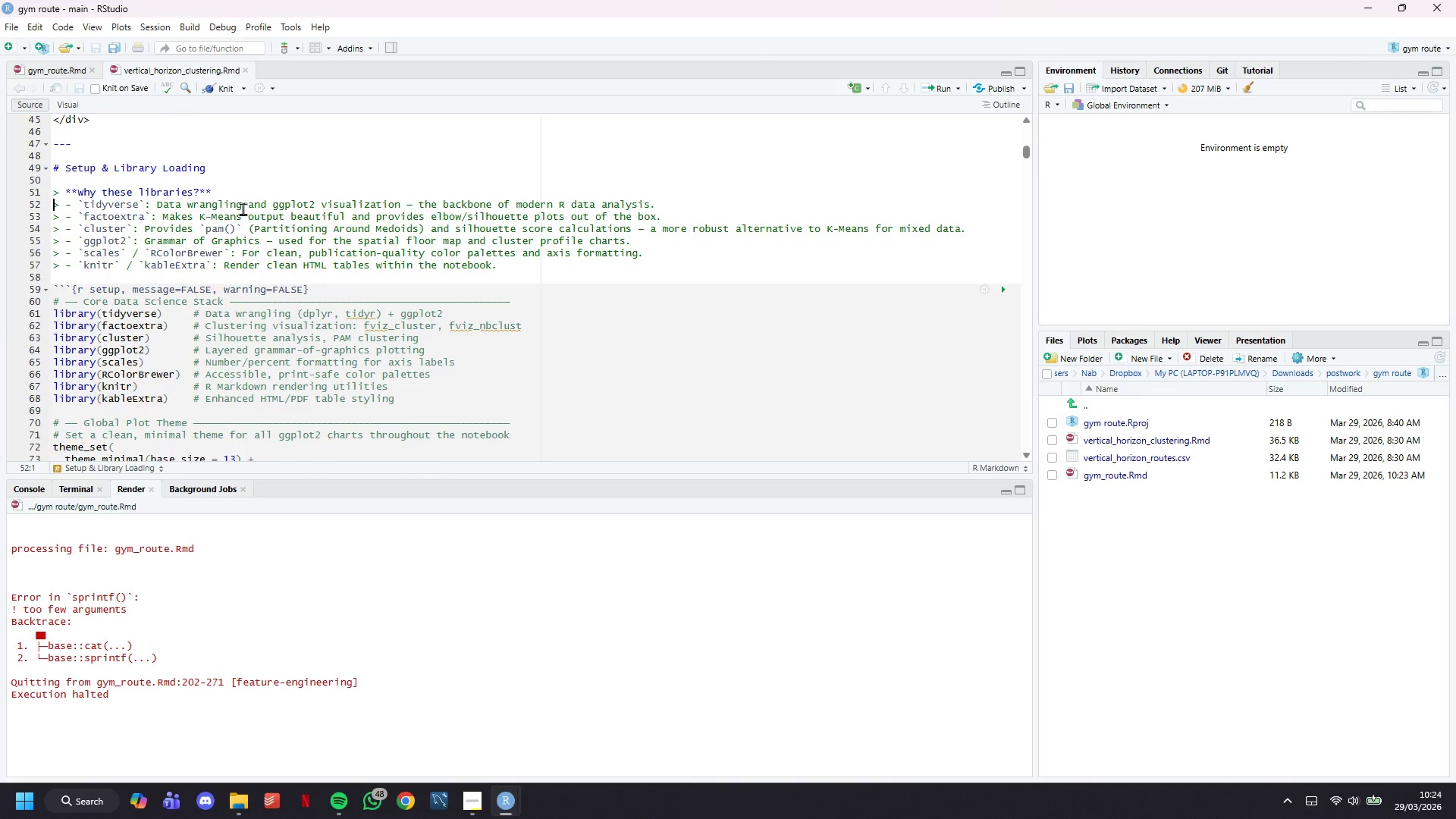 
scroll: coordinate [262, 228], scroll_direction: down, amount: 31.0
 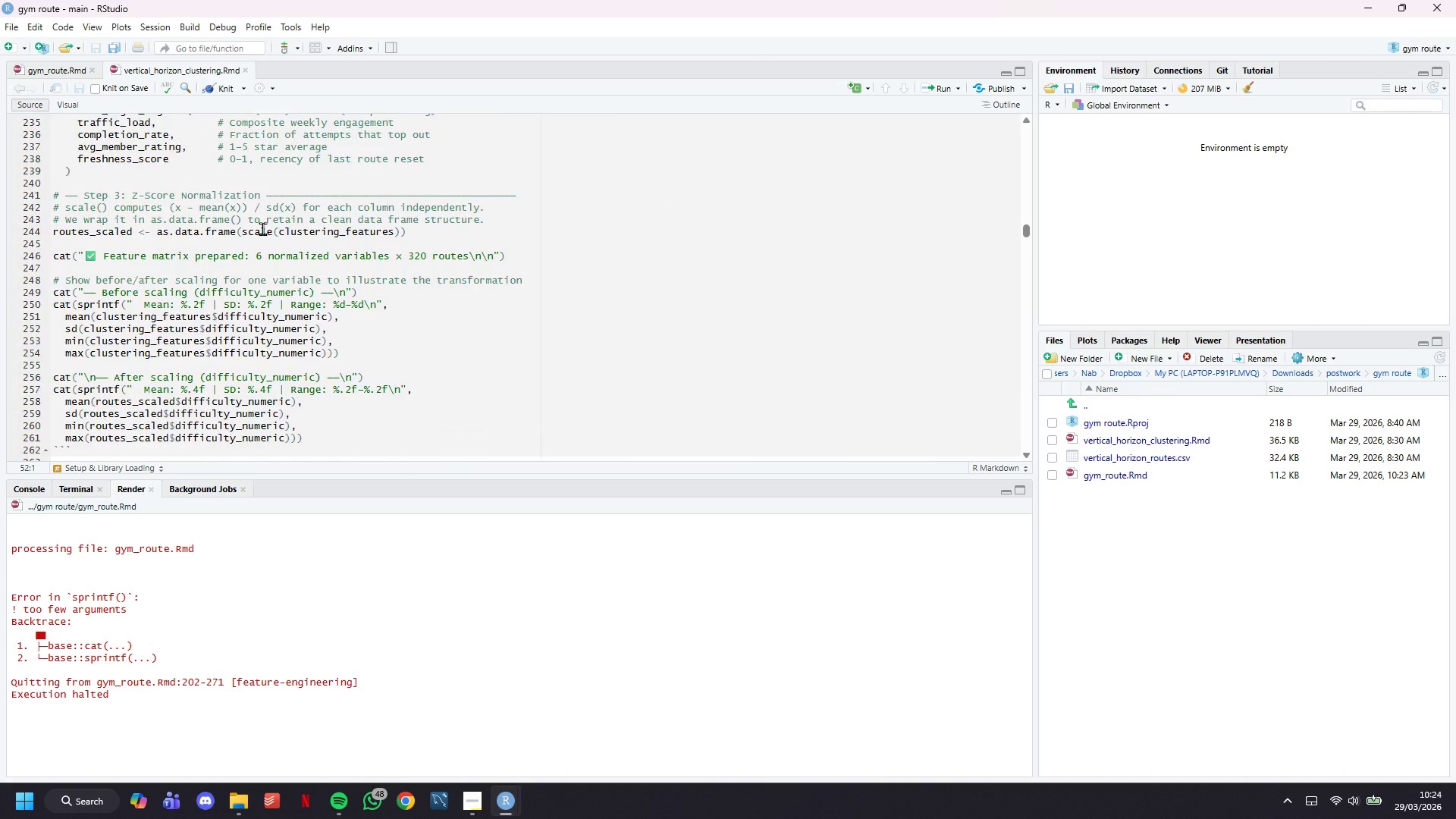 
left_click([113, 310])
 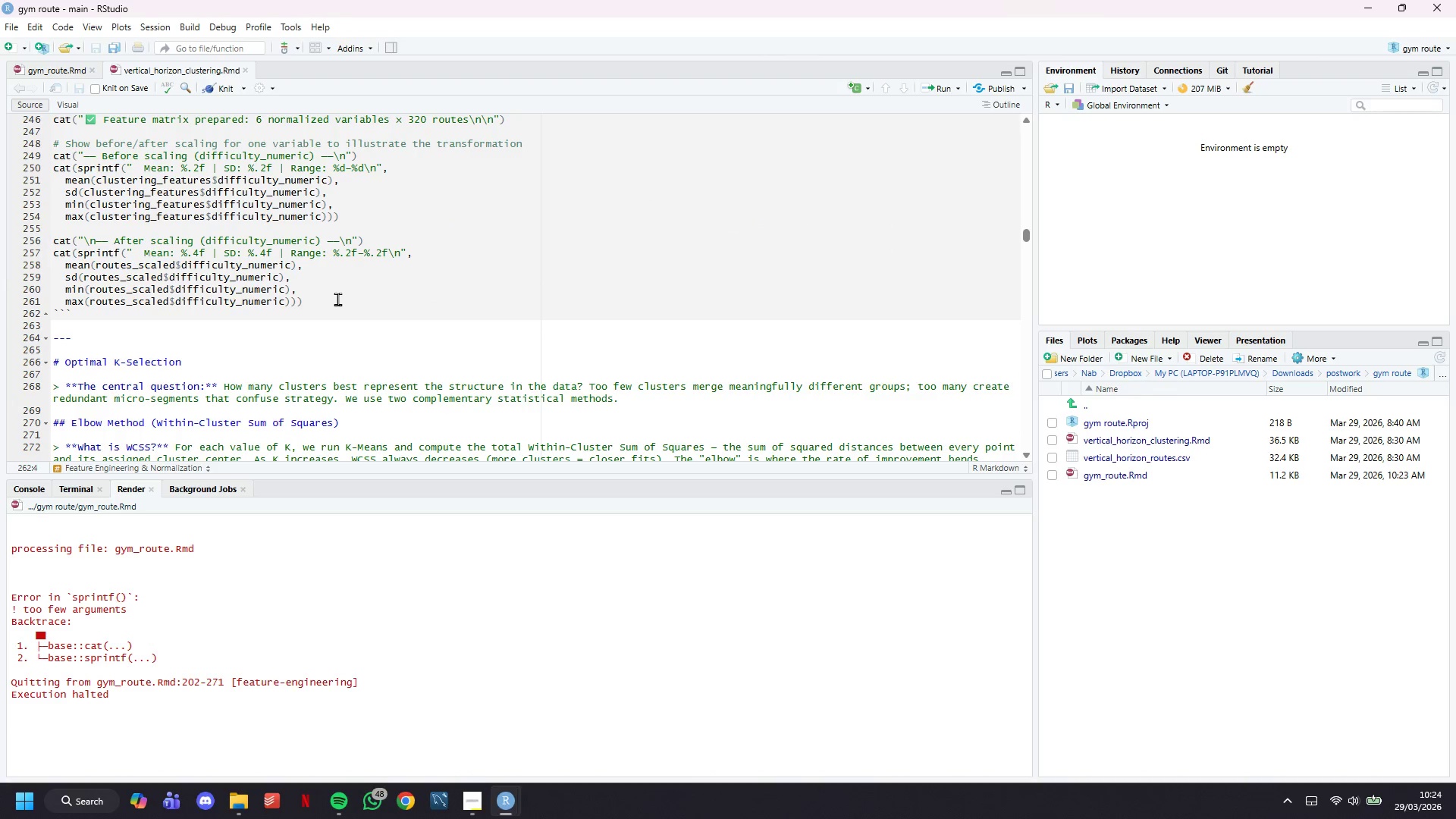 
left_click_drag(start_coordinate=[337, 299], to_coordinate=[0, 139])
 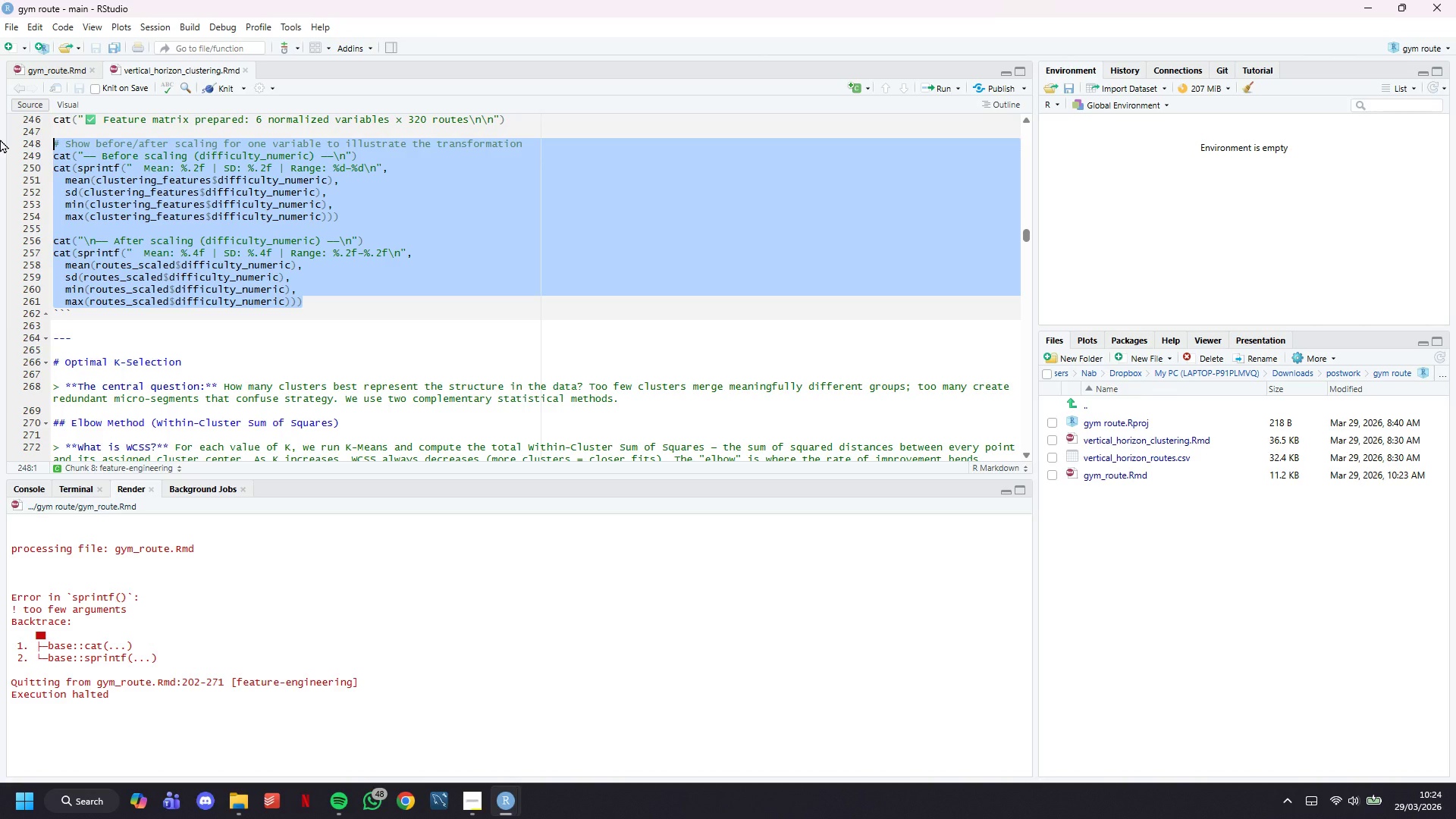 
key(Control+C)
 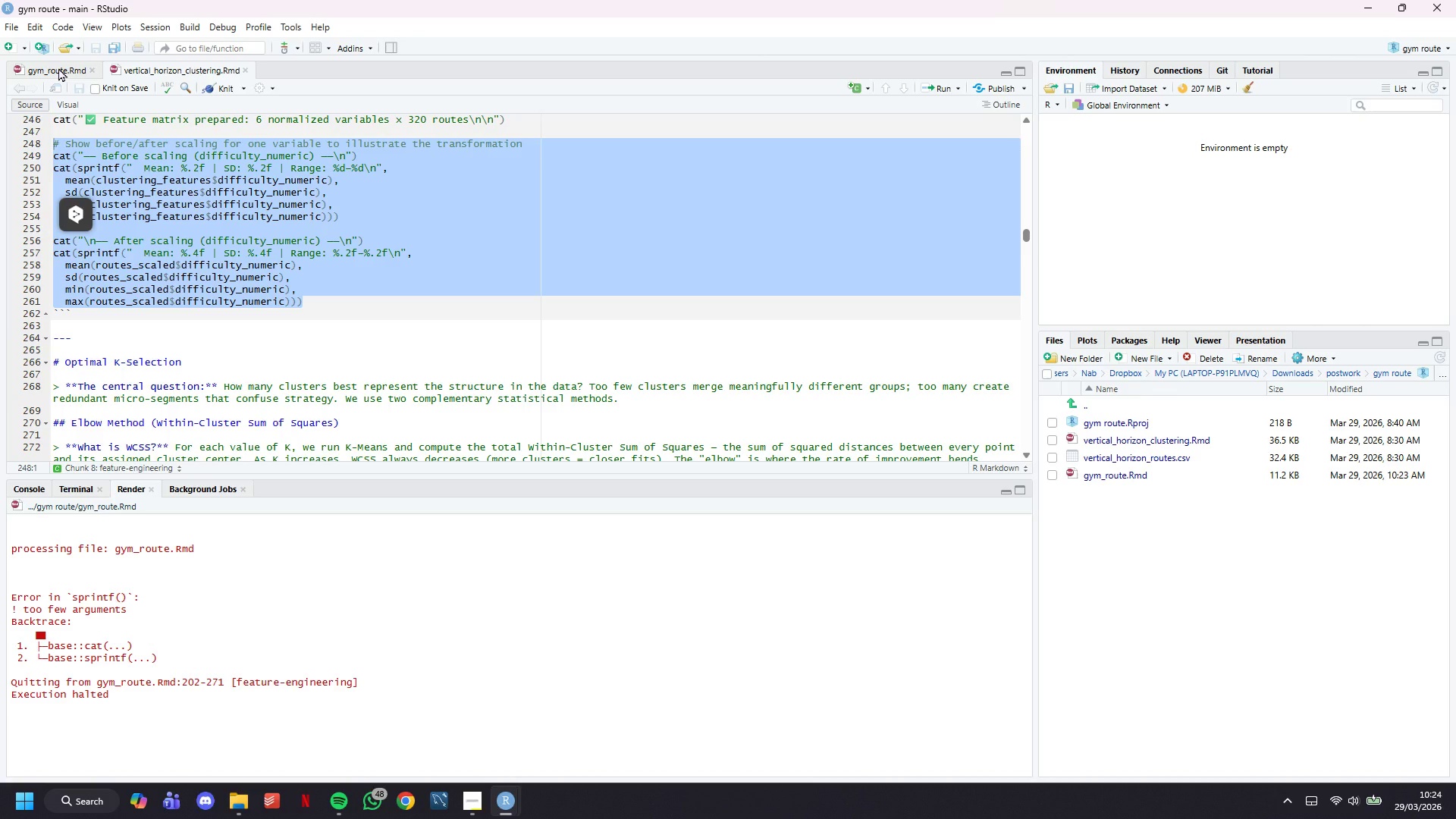 
left_click([271, 290])
 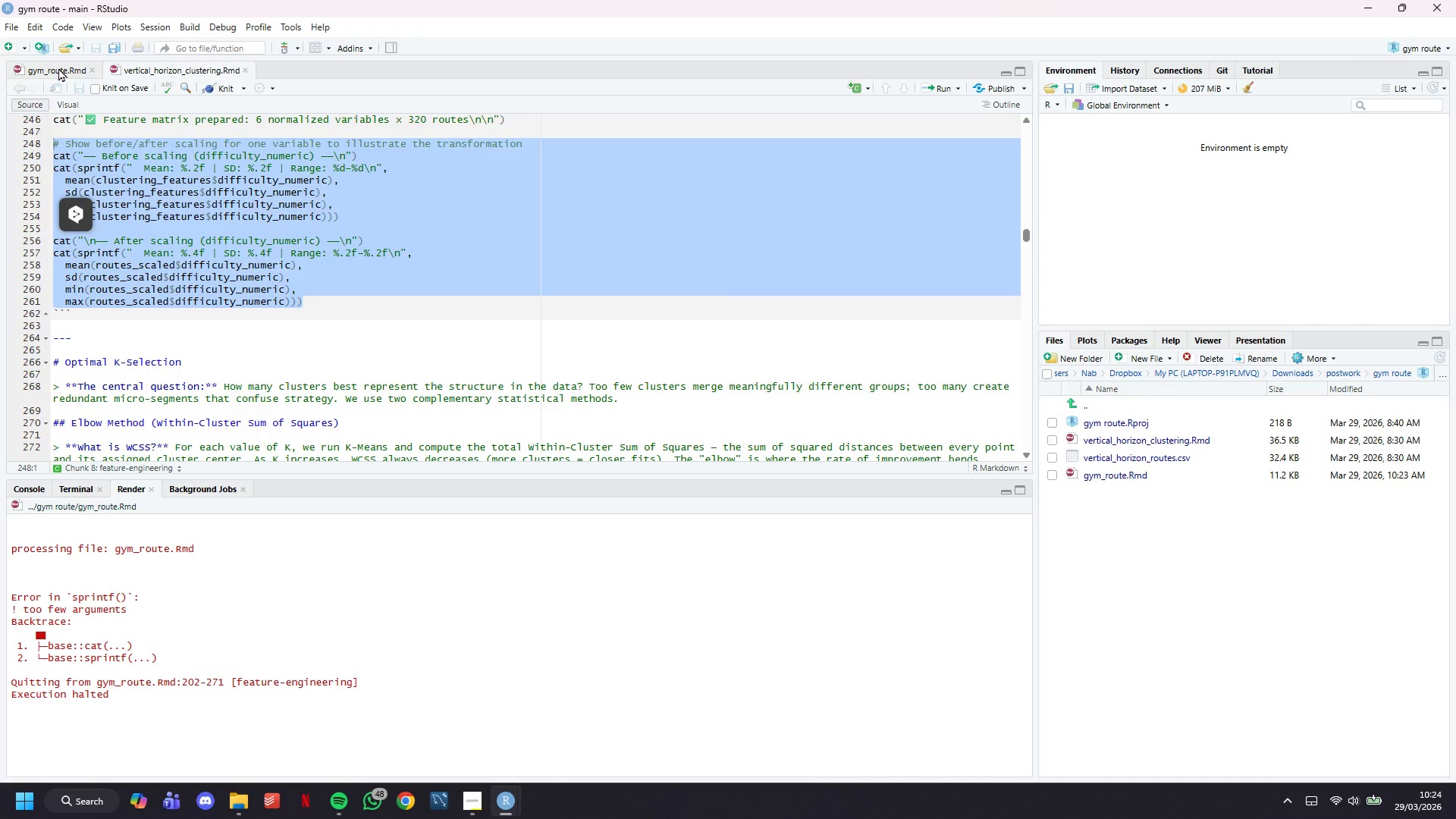 
left_click_drag(start_coordinate=[143, 405], to_coordinate=[11, 303])
 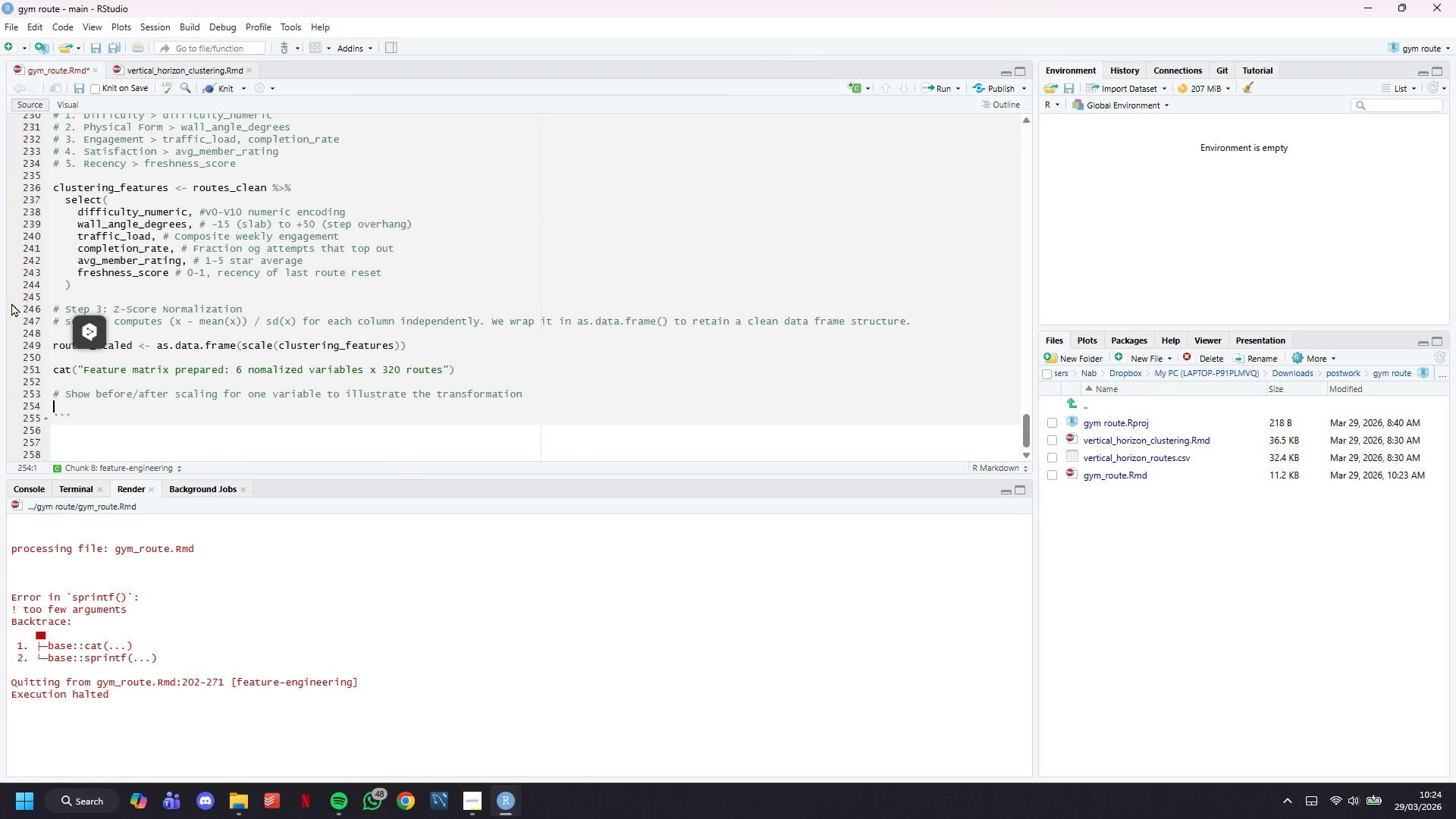 
scroll: coordinate [158, 412], scroll_direction: down, amount: 1.0
 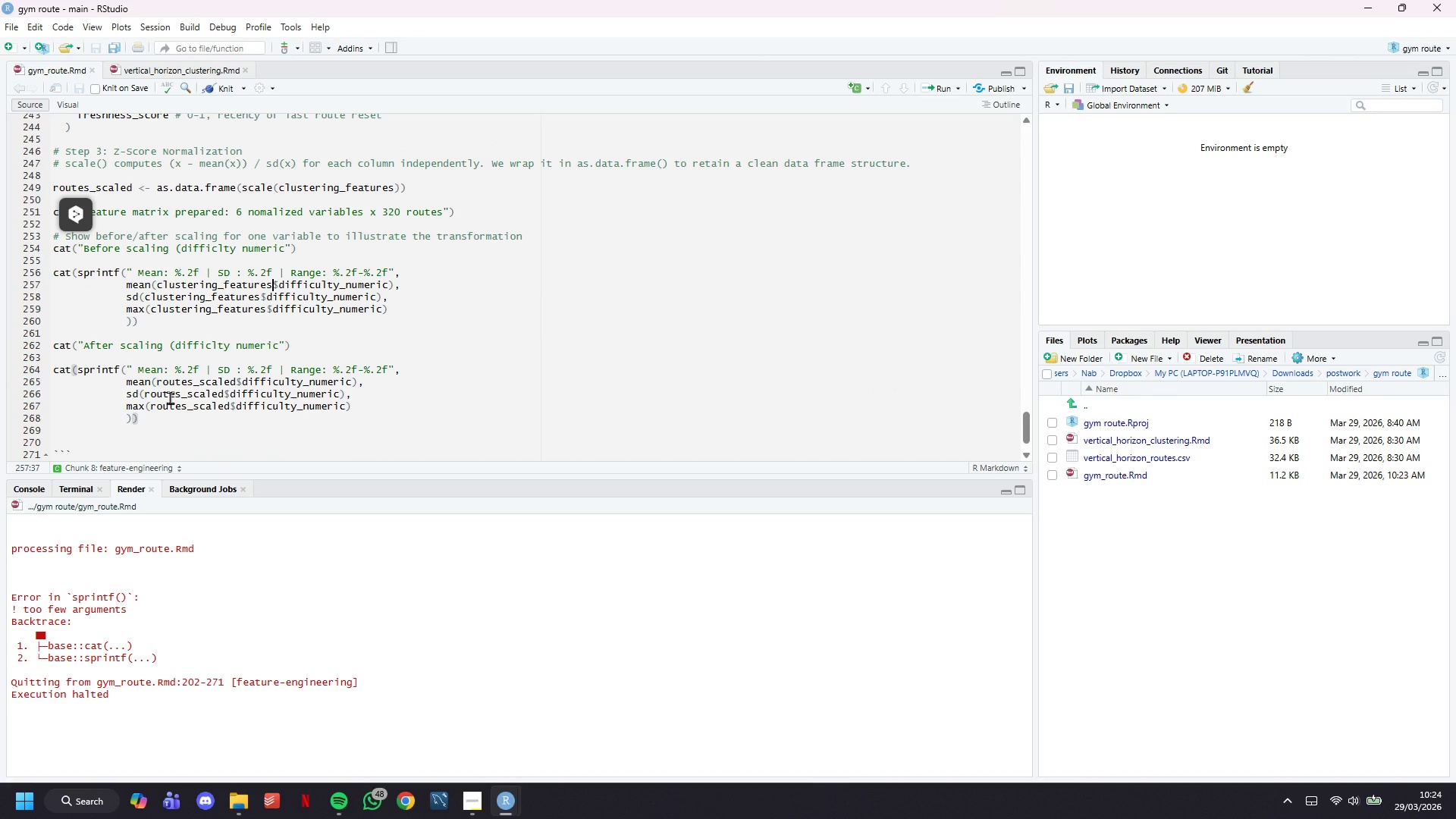 
scroll: coordinate [86, 274], scroll_direction: up, amount: 2.0
 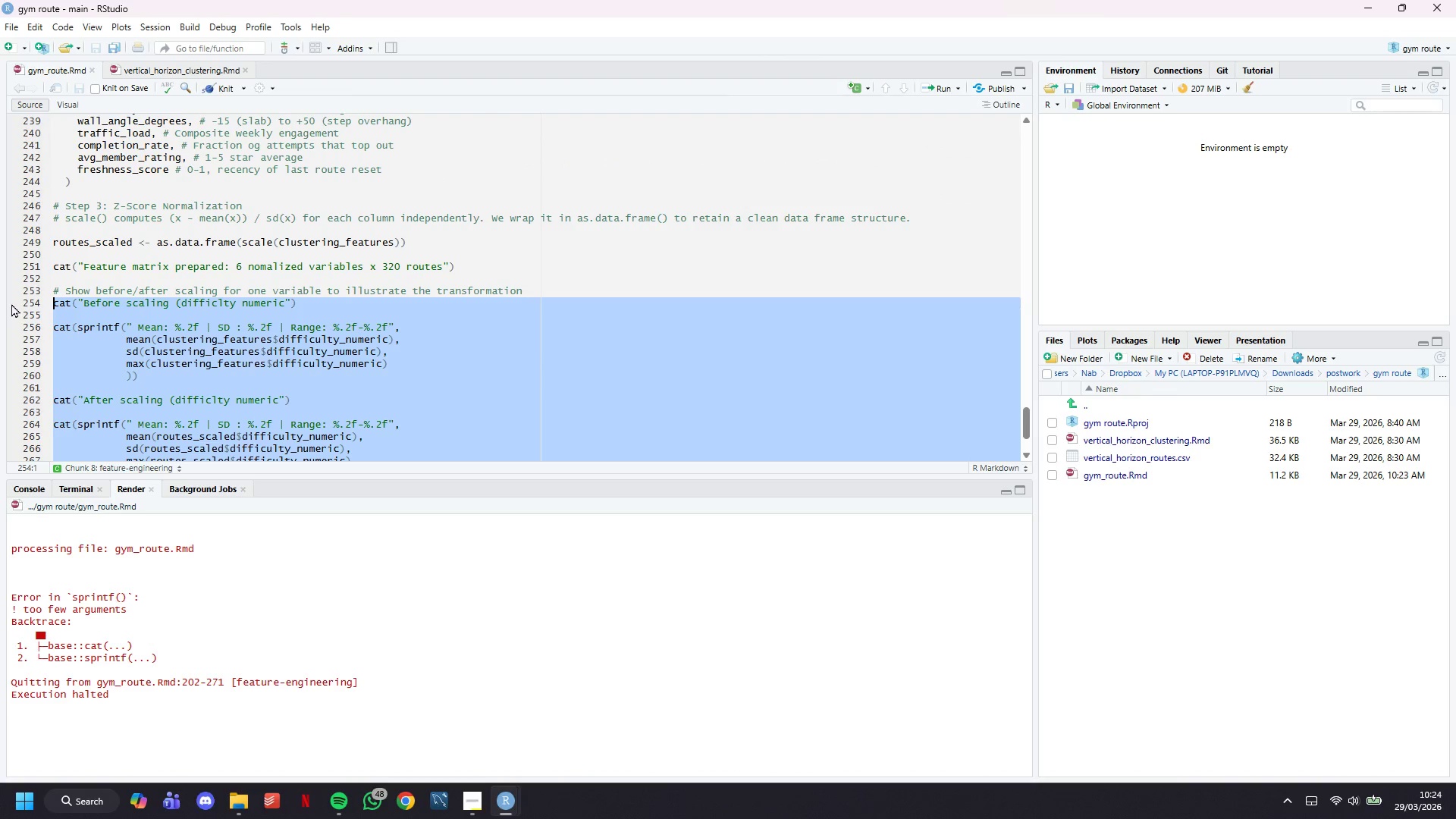 
key(Backspace)
 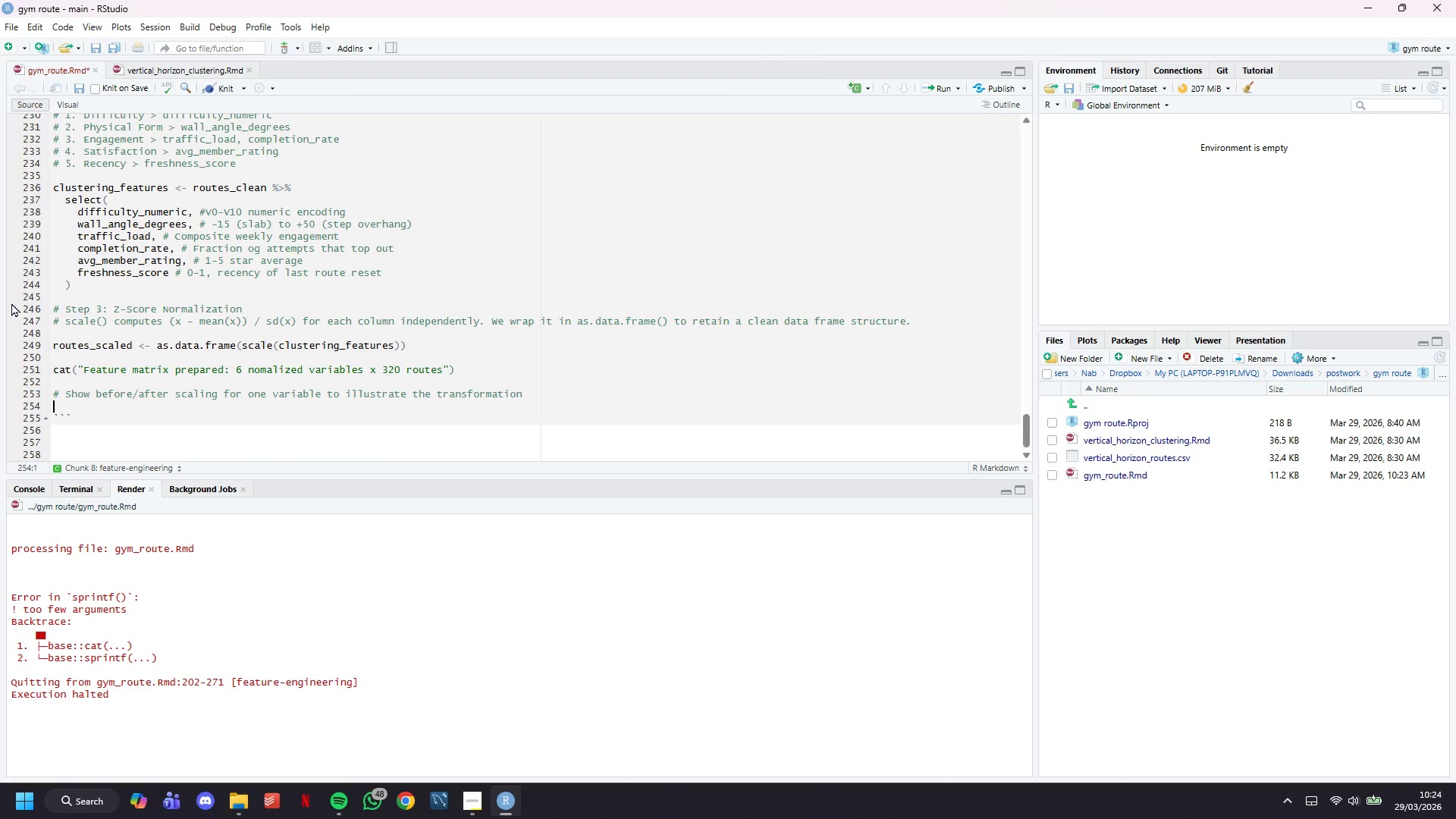 
key(Control+V)
 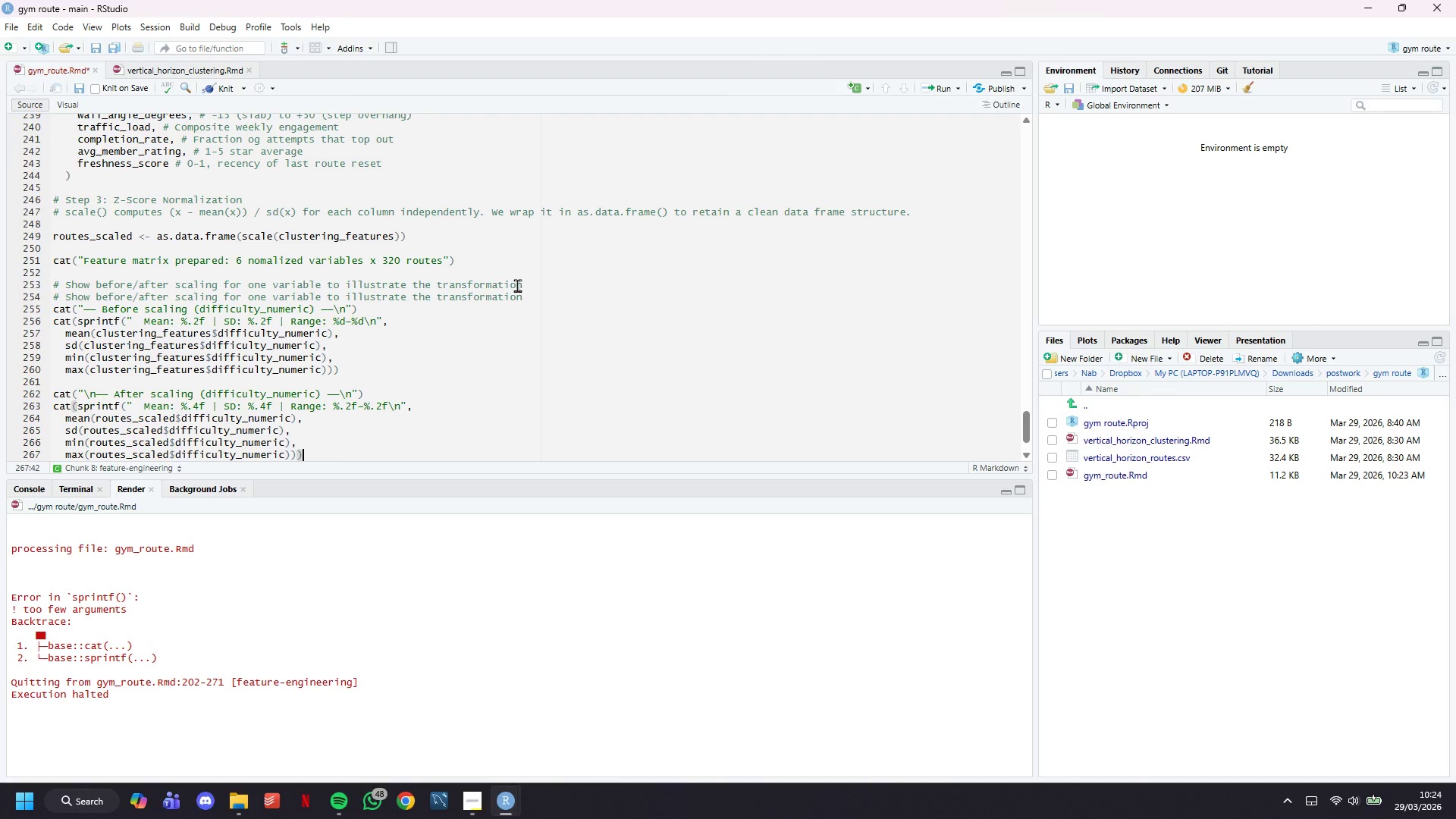 
left_click_drag(start_coordinate=[529, 285], to_coordinate=[49, 287])
 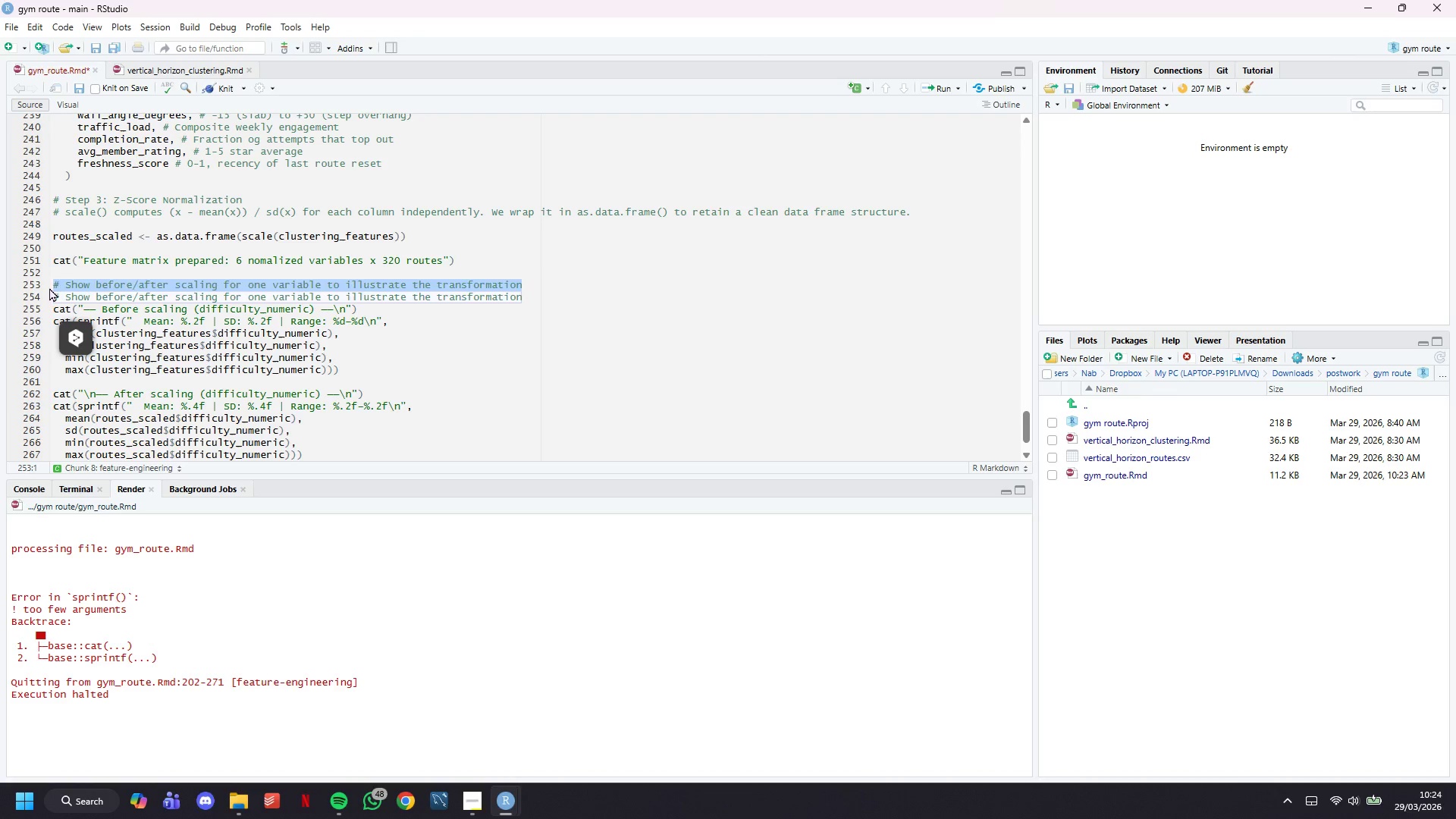 
key(Backspace)
 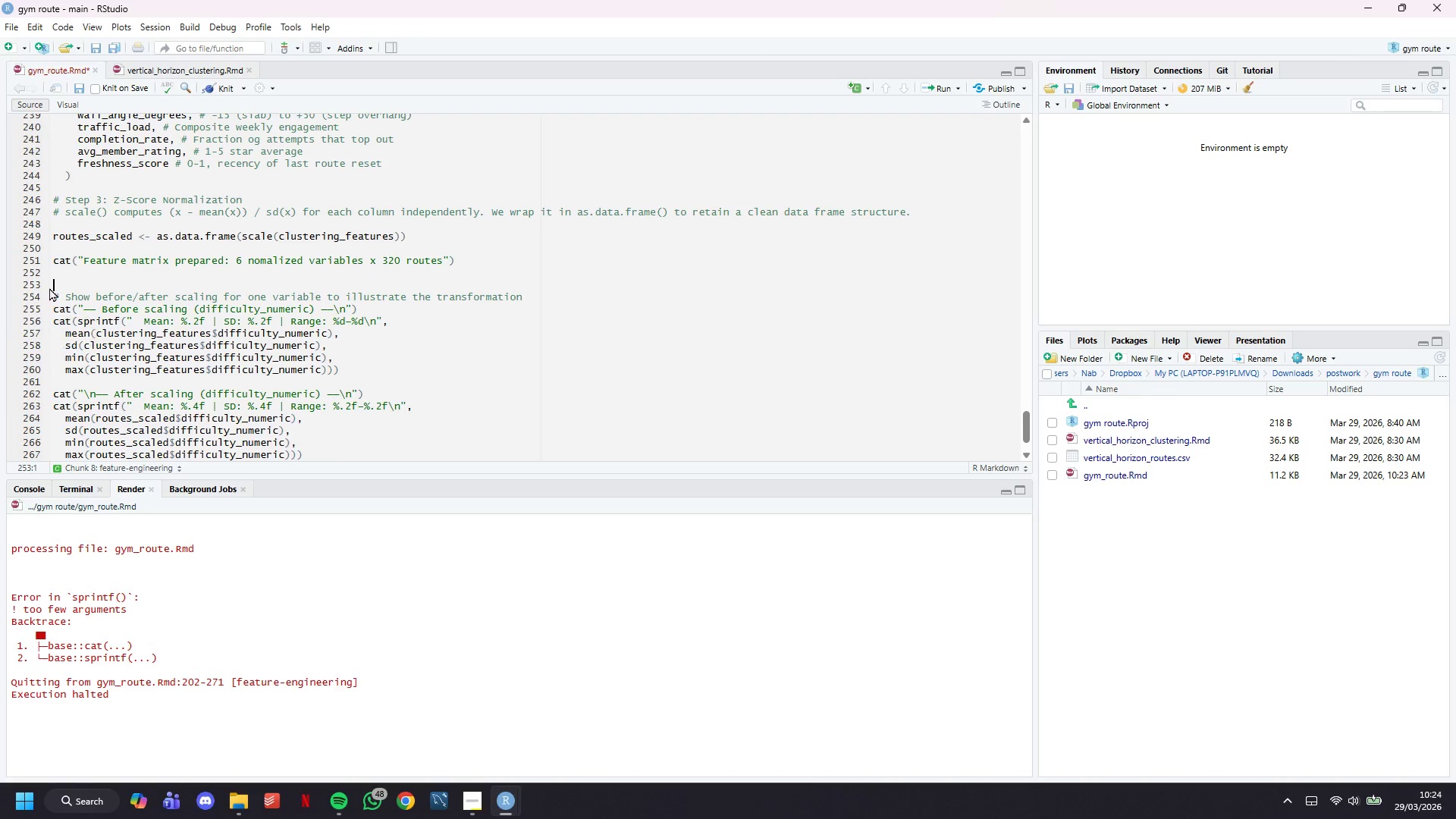 
key(Backspace)
 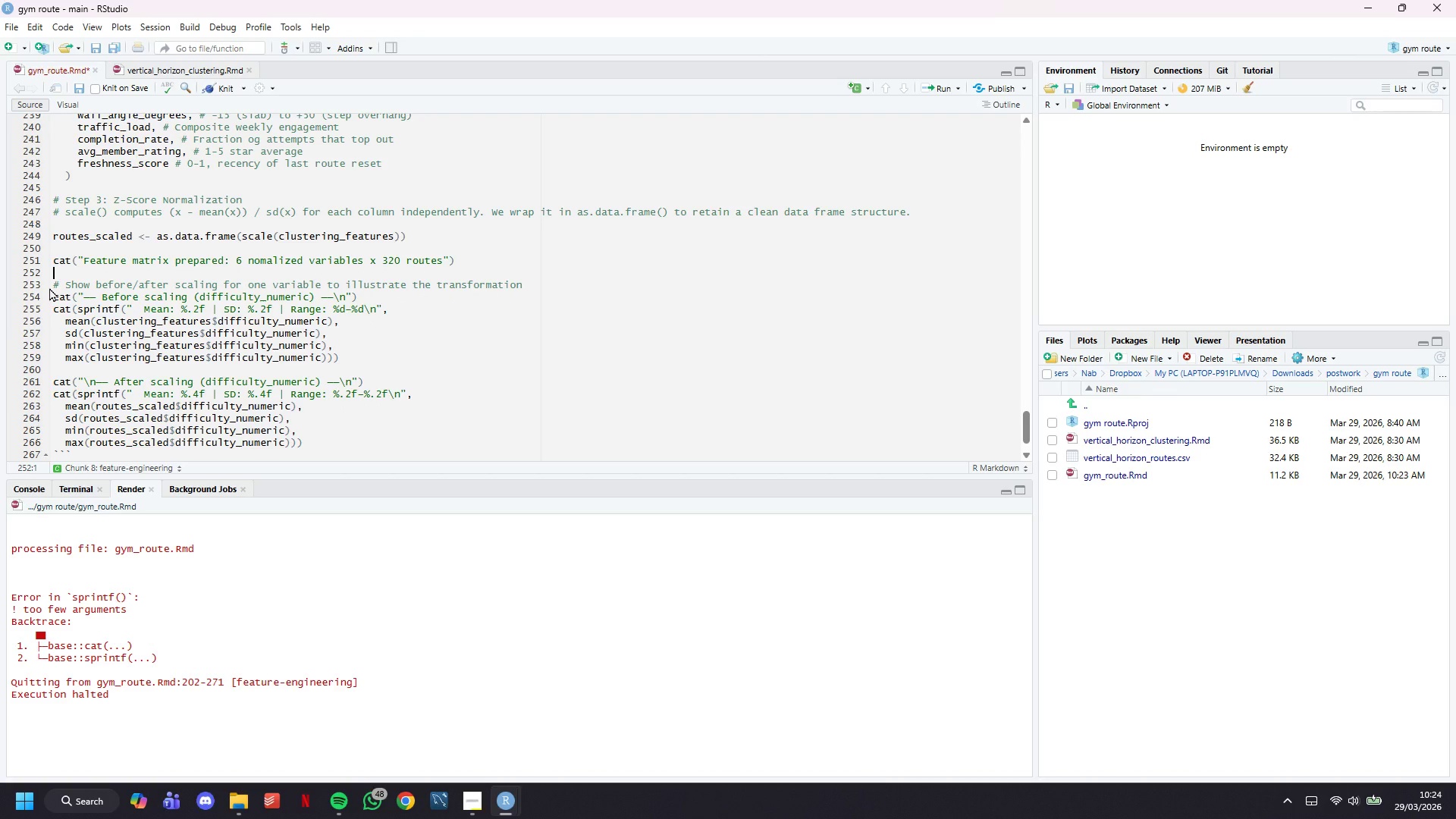 
key(Control+S)
 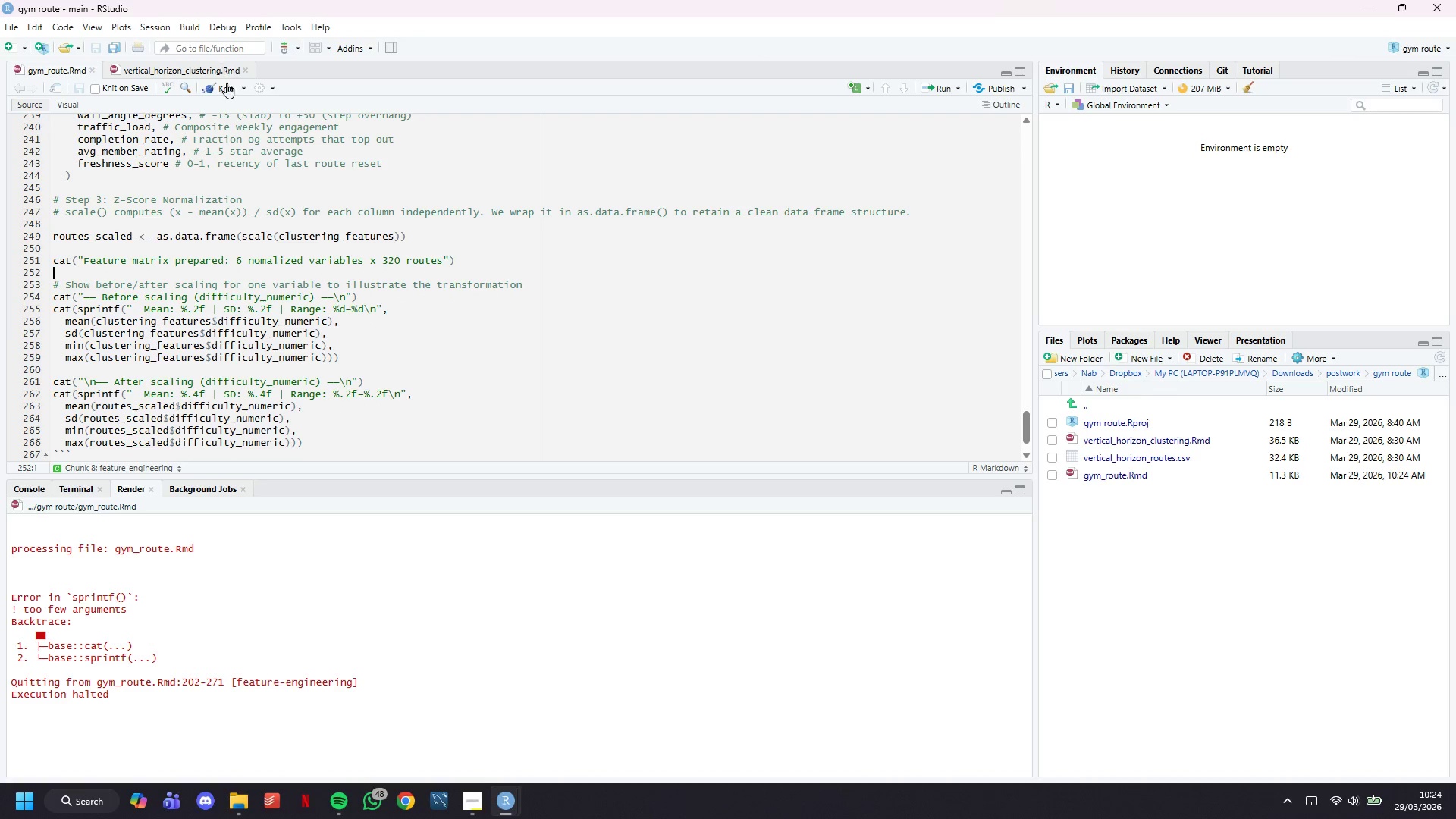 
left_click([228, 86])
 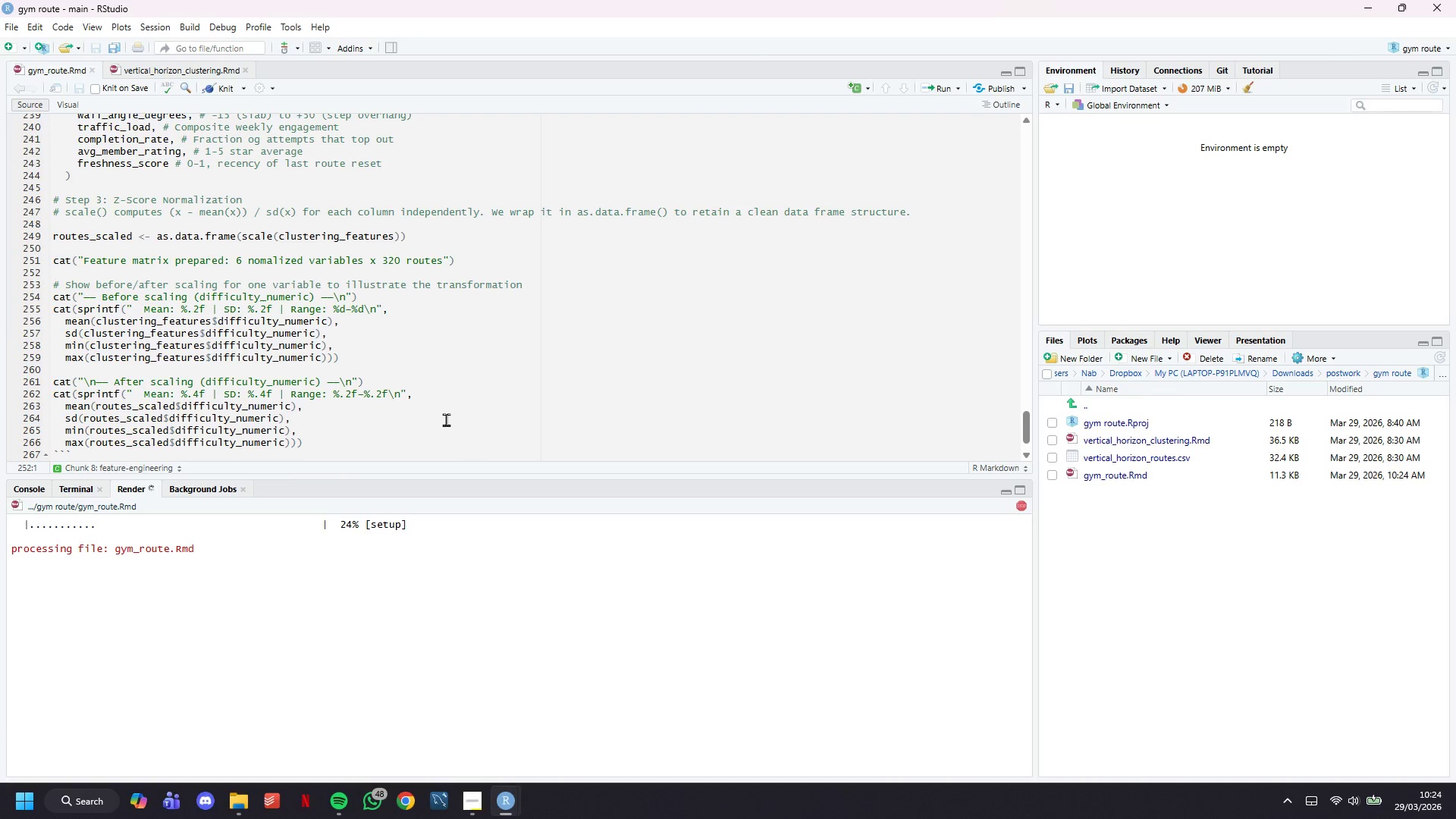 
wait(8.36)
 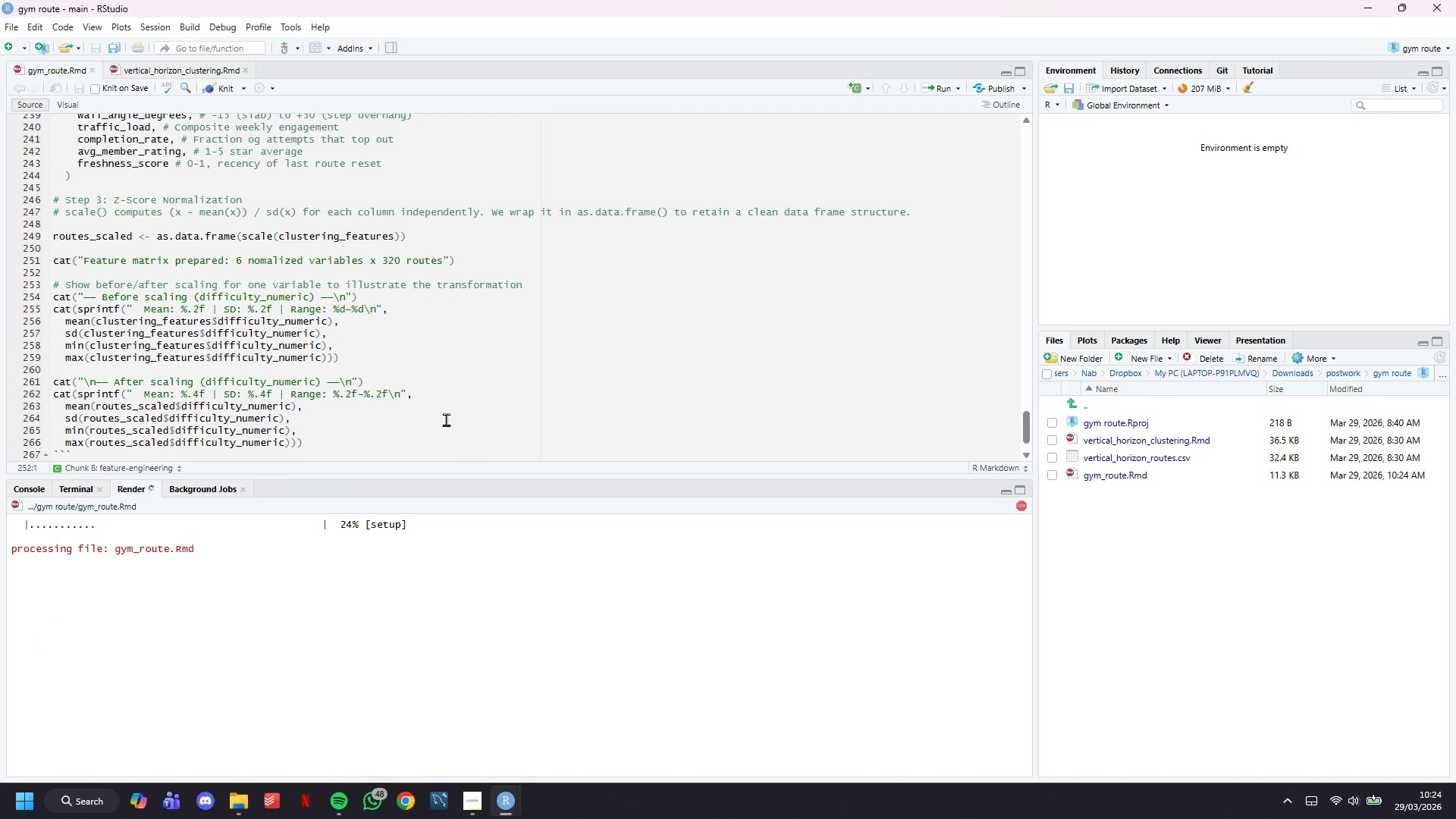 
scroll: coordinate [786, 492], scroll_direction: down, amount: 27.0
 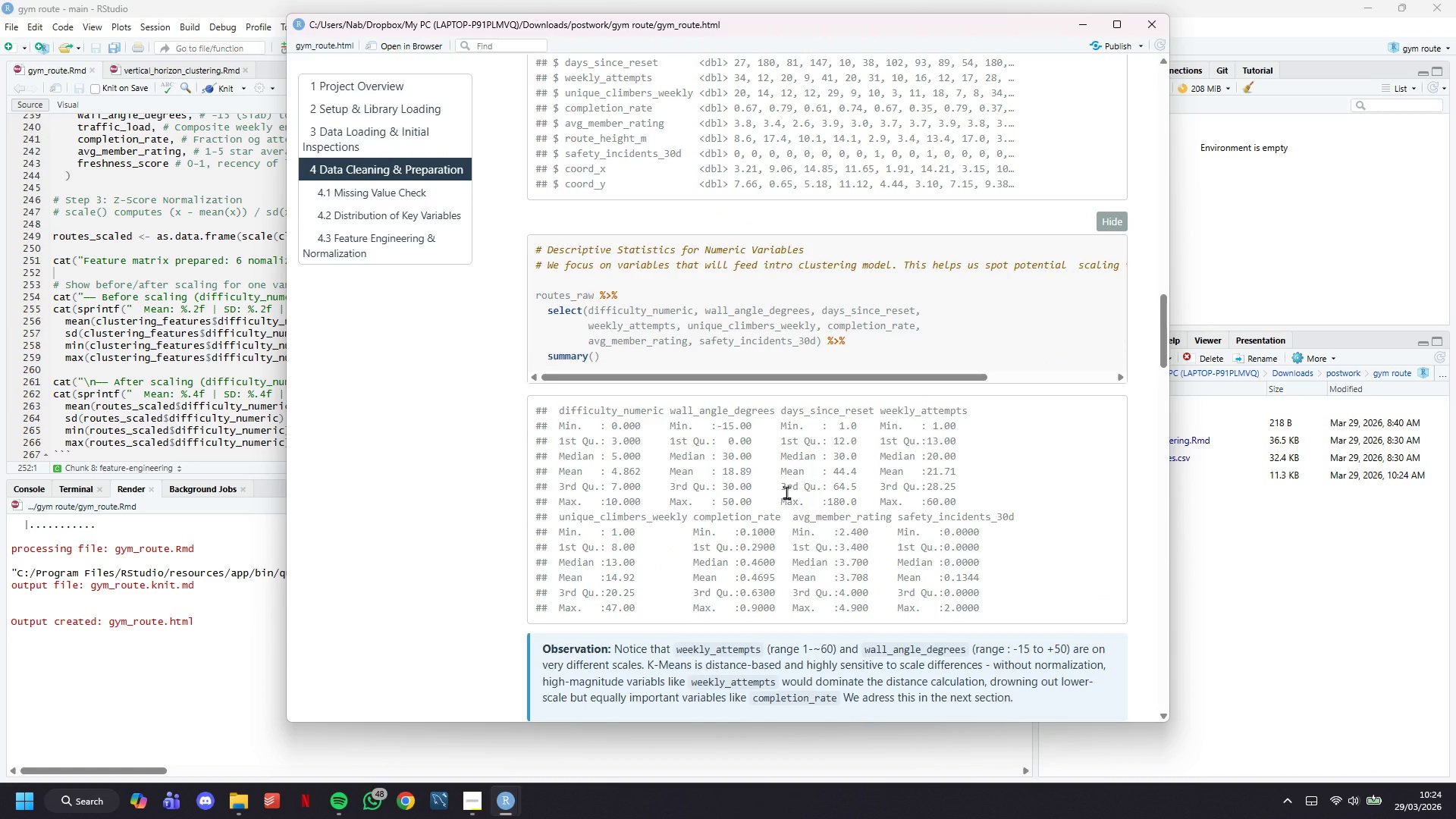 
wait(12.38)
 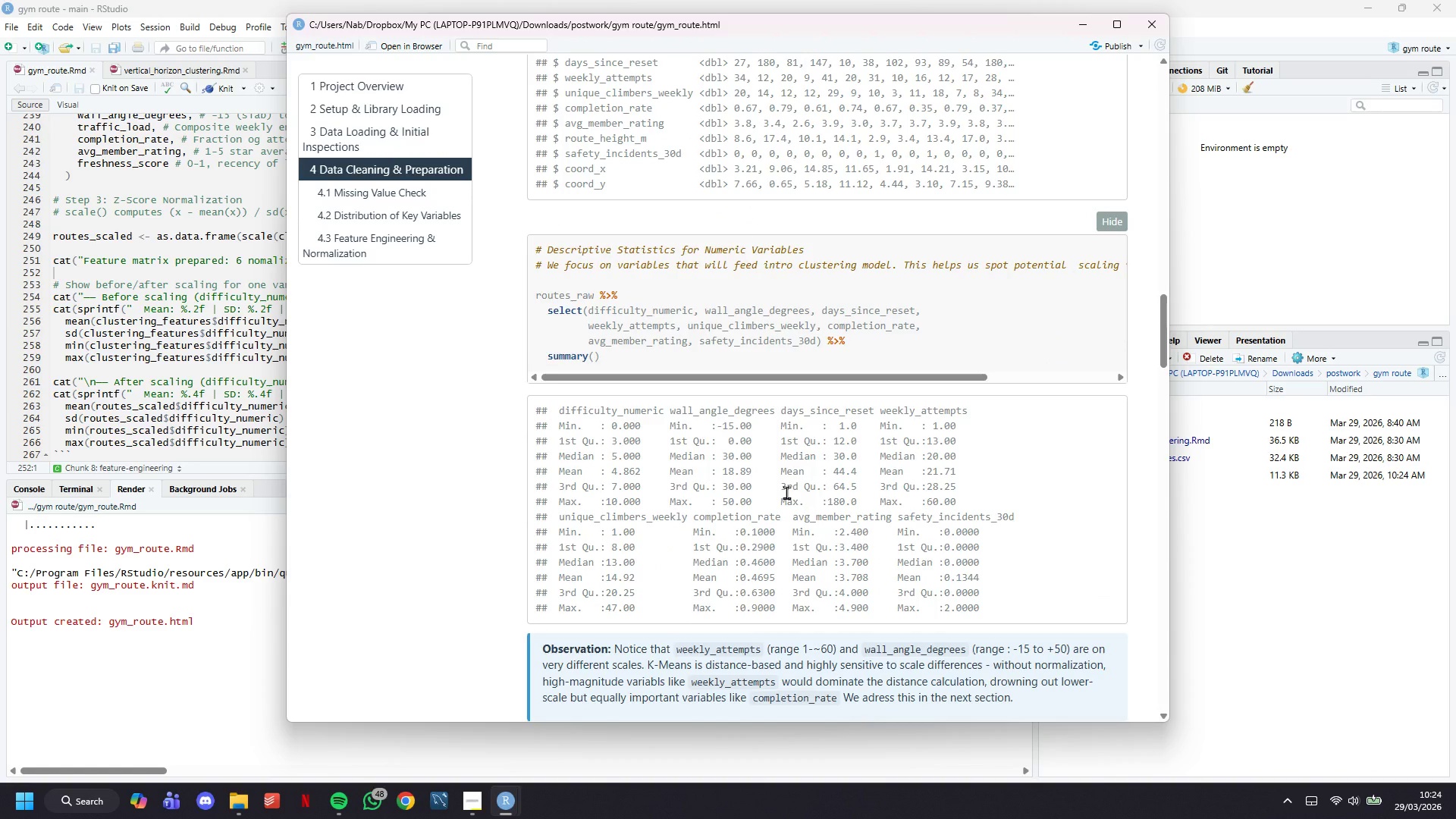 
scroll: coordinate [789, 457], scroll_direction: down, amount: 47.0
 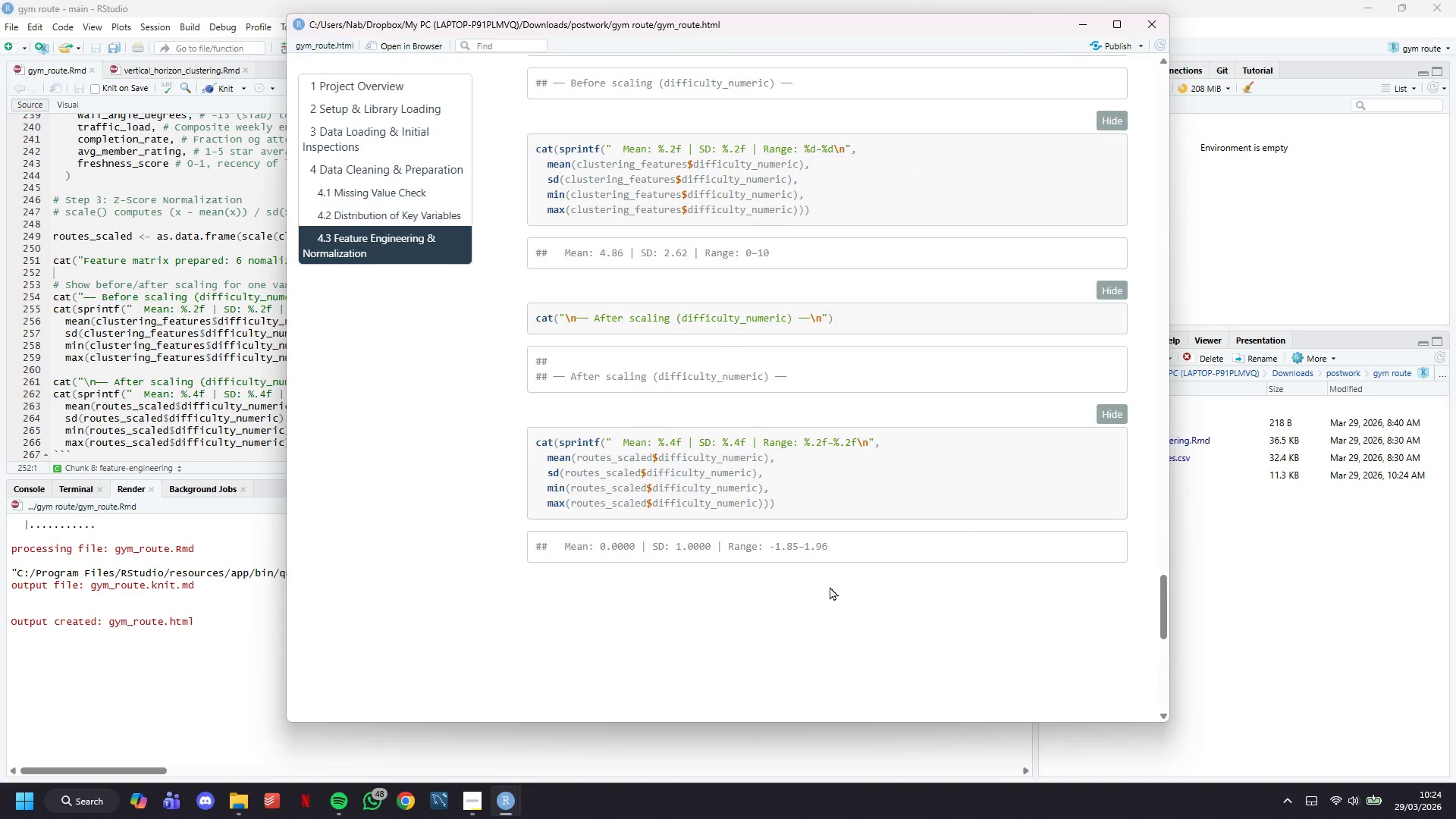 
left_click([830, 586])
 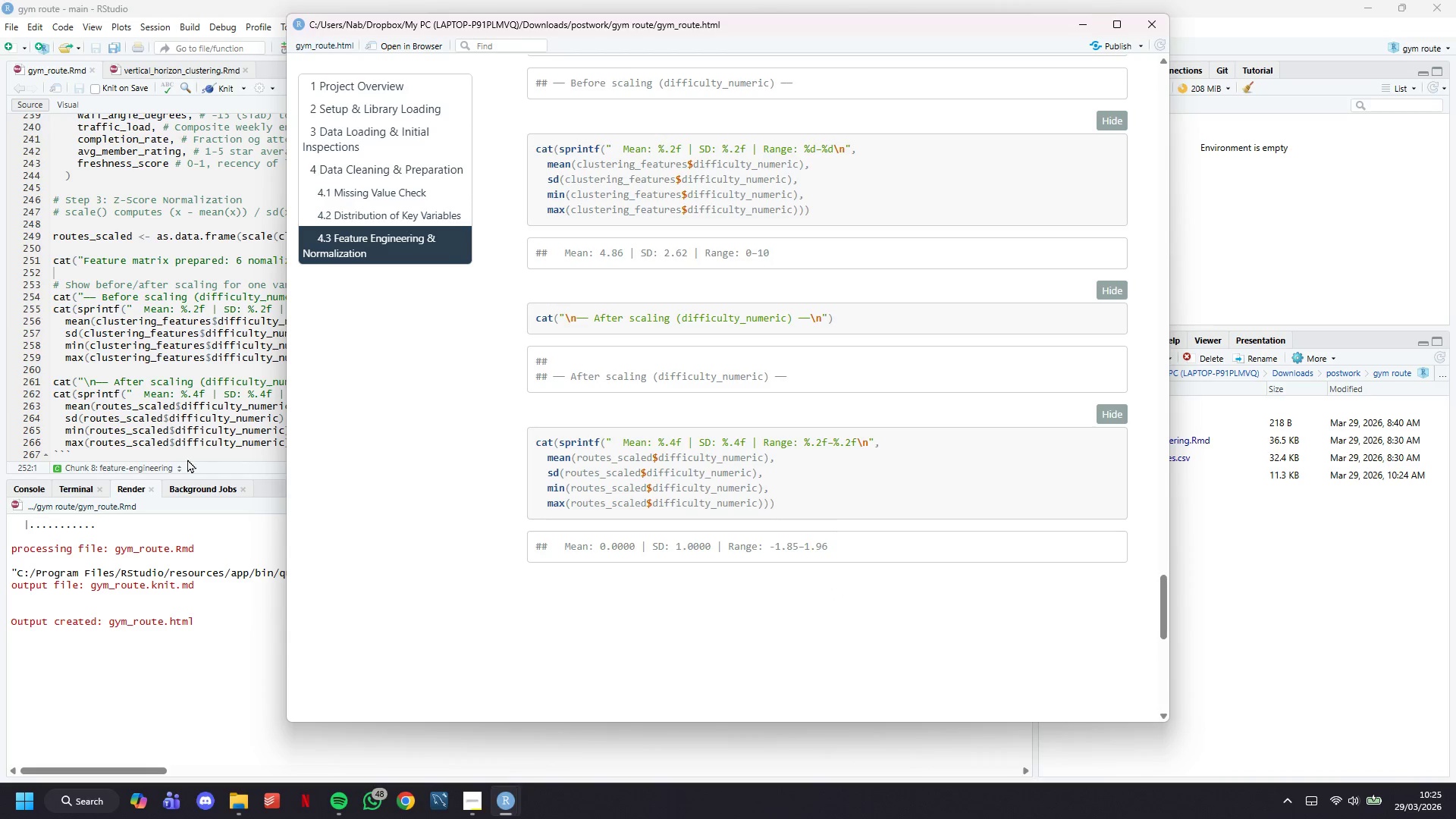 
left_click([111, 420])
 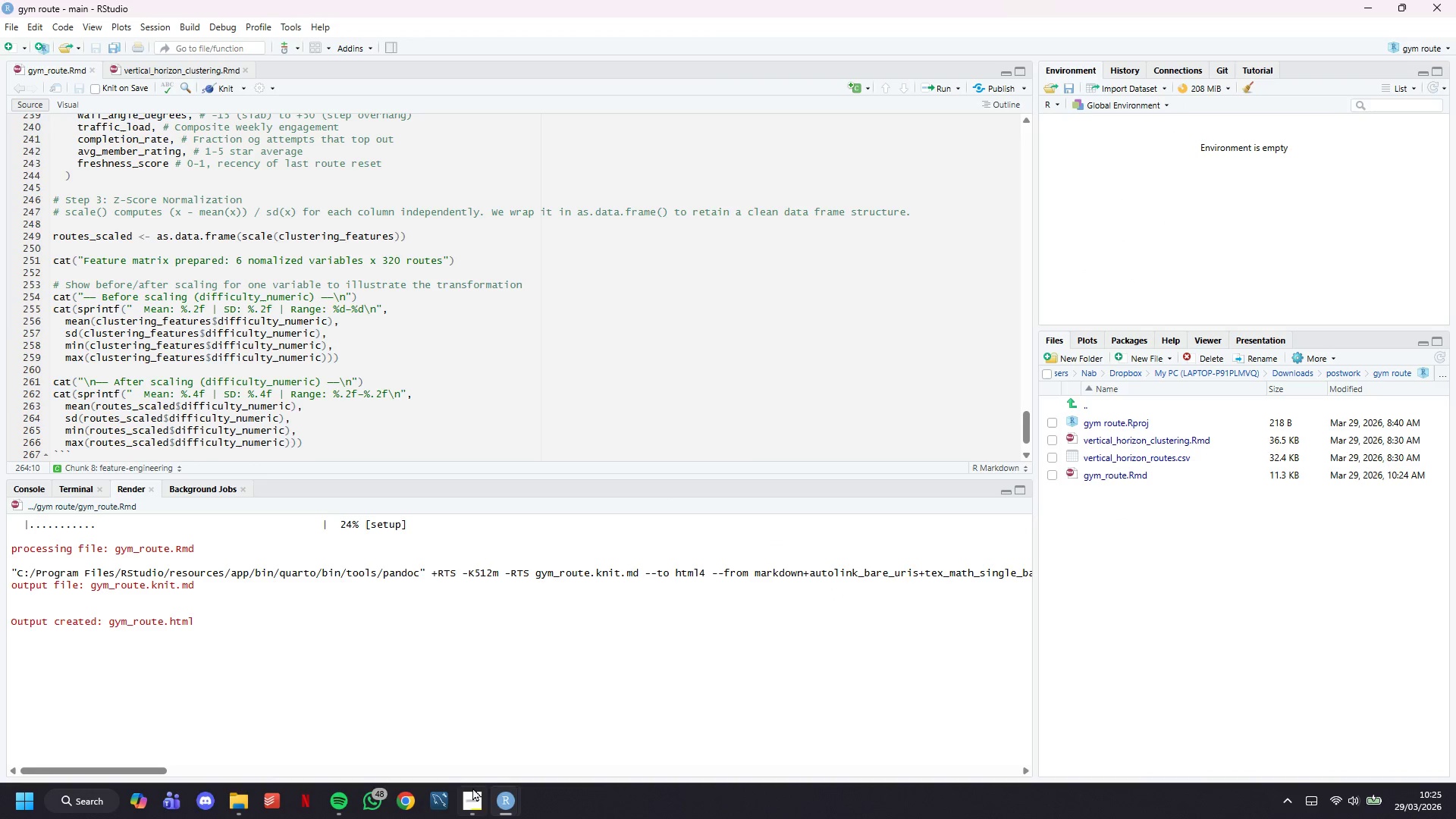 